 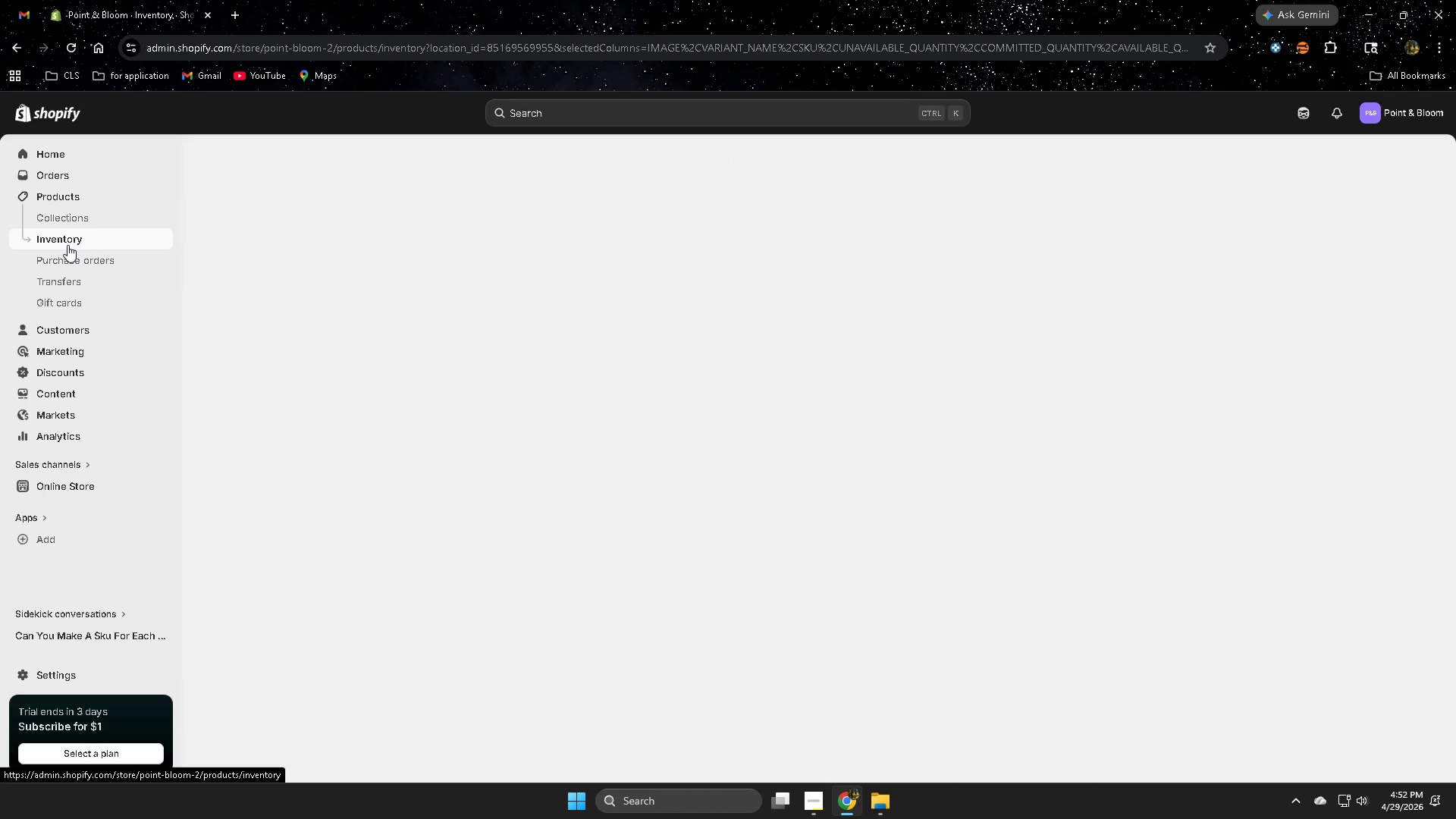 
scroll: coordinate [980, 558], scroll_direction: down, amount: 4.0
 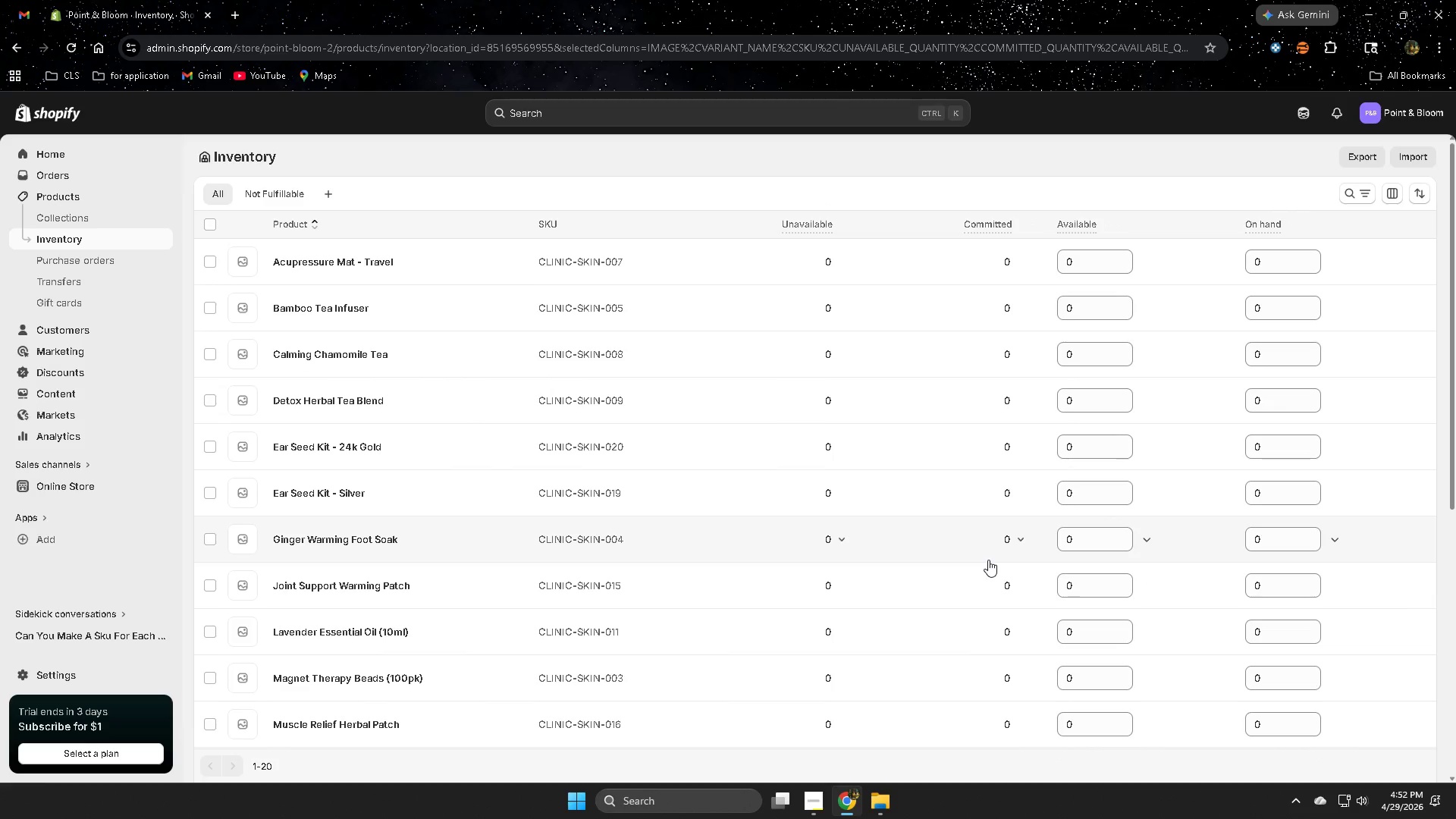 
wait(21.56)
 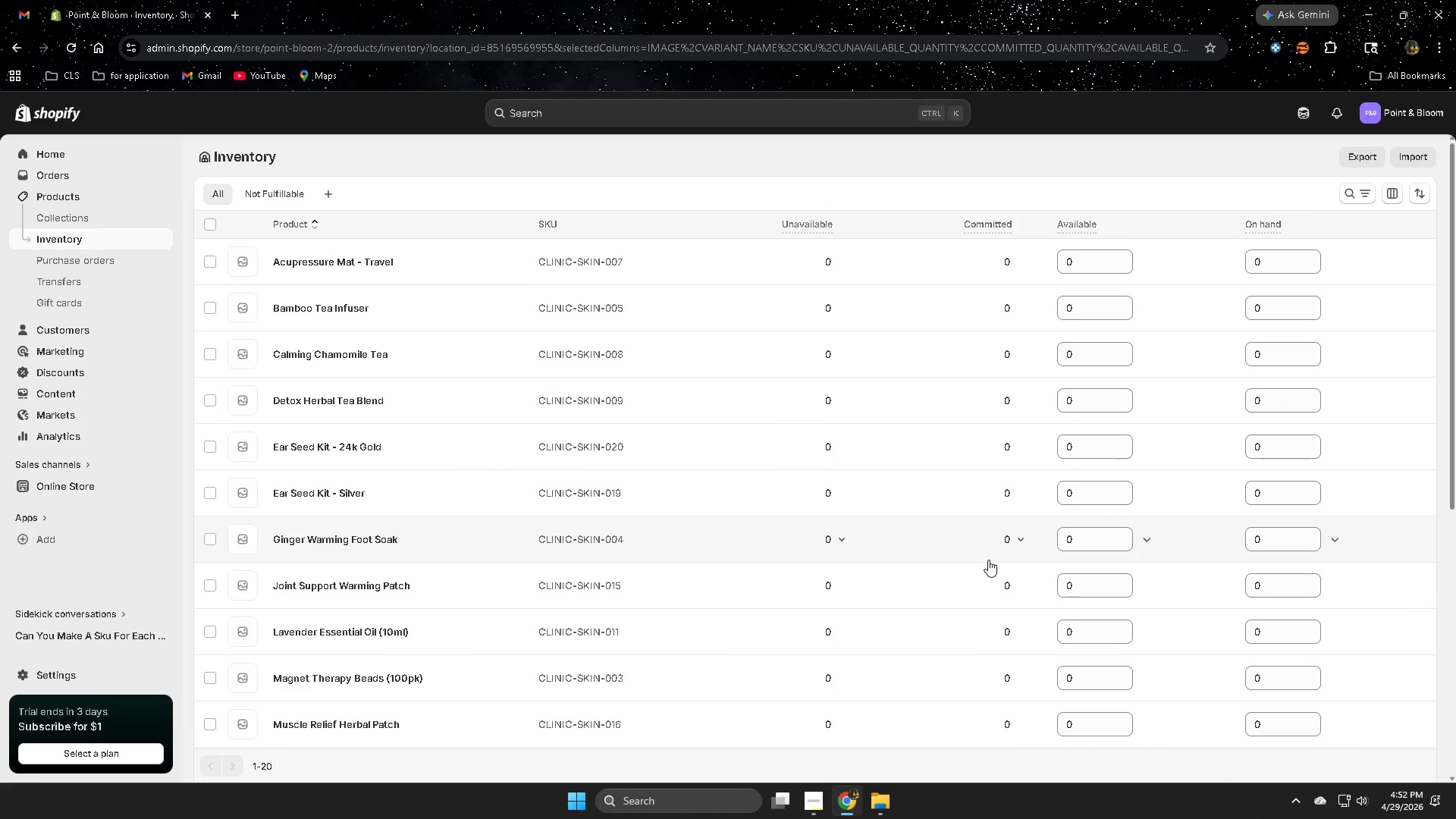 
scroll: coordinate [990, 453], scroll_direction: down, amount: 9.0
 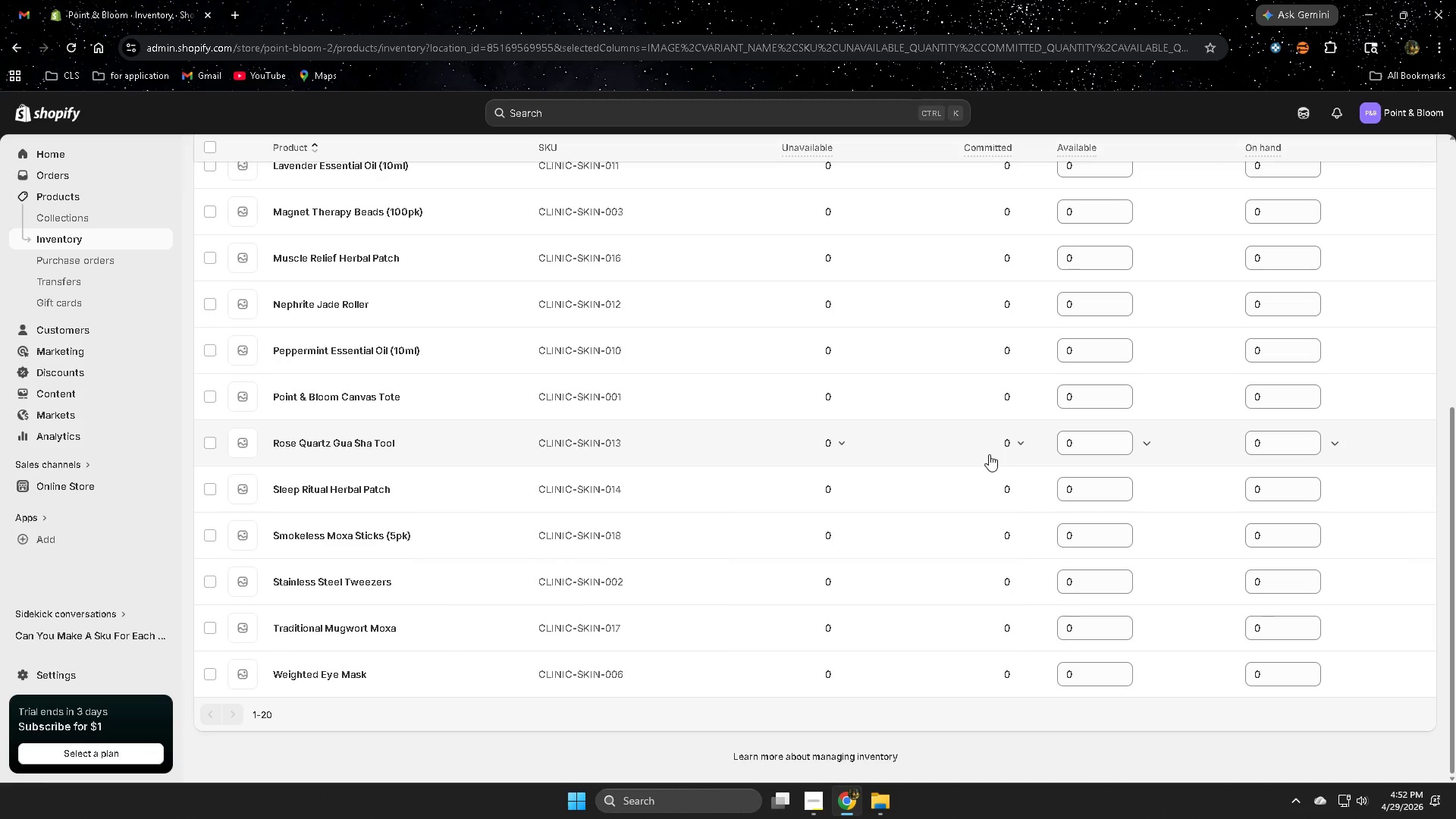 
scroll: coordinate [988, 454], scroll_direction: up, amount: 8.0
 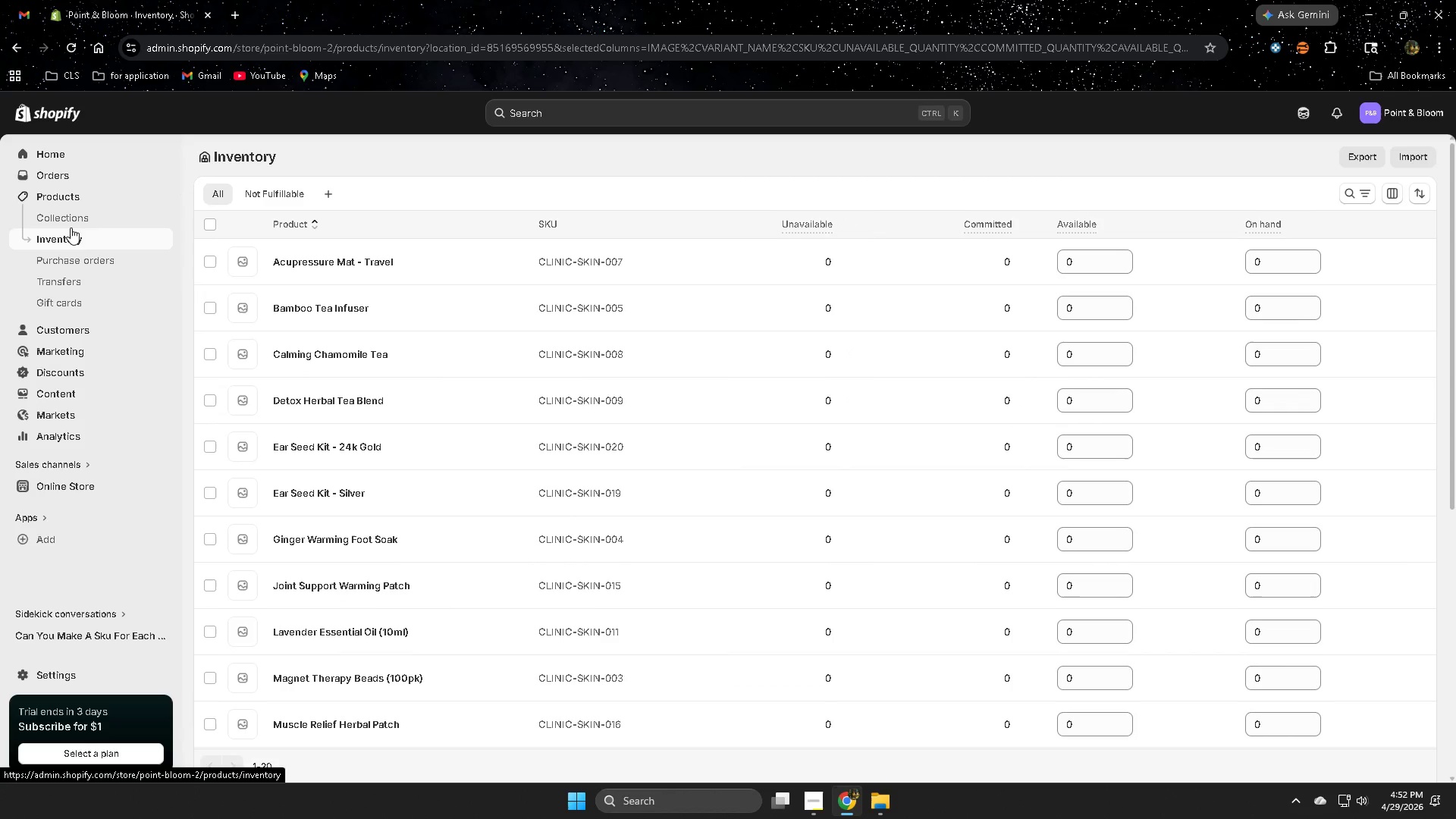 
wait(6.38)
 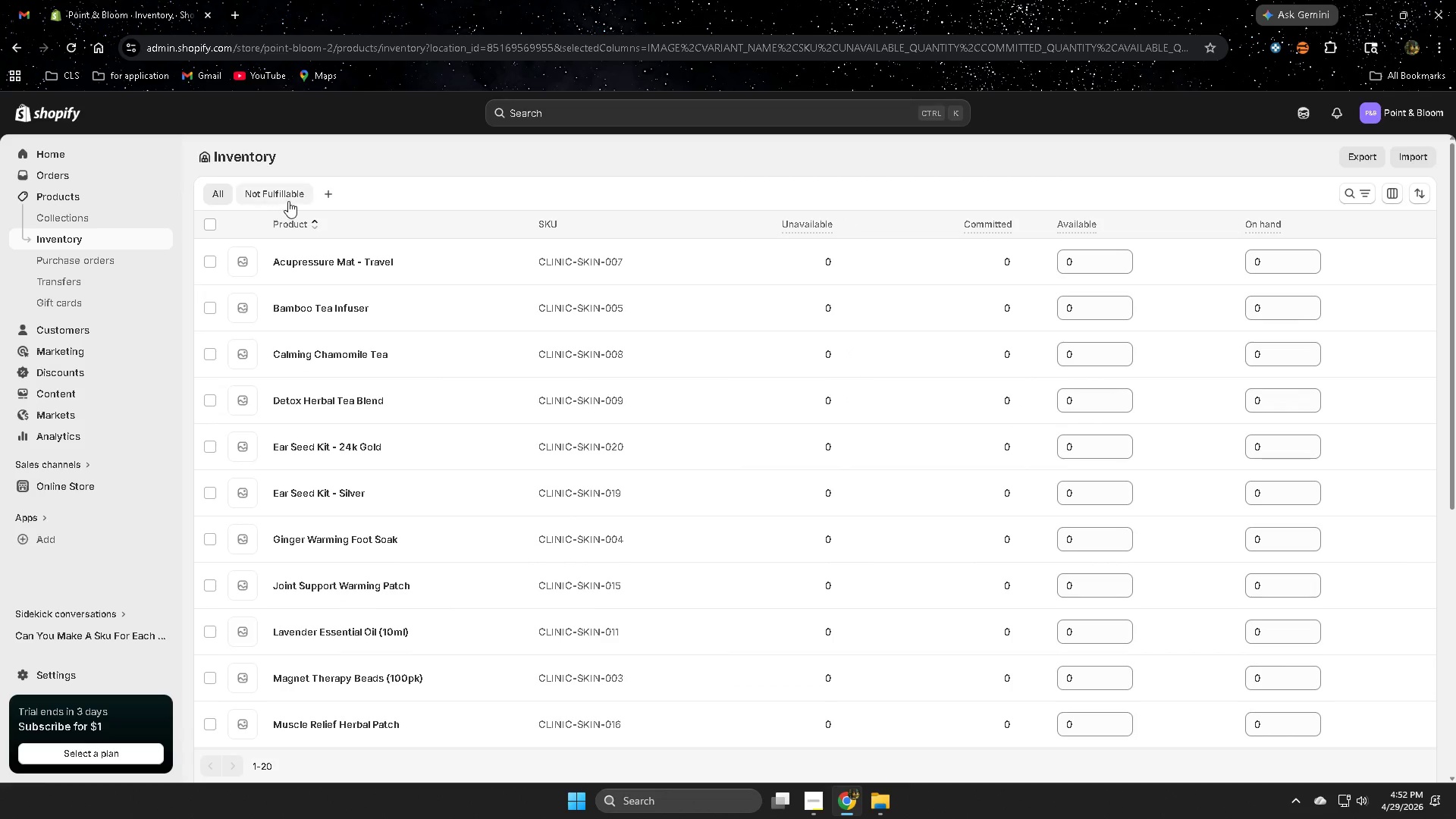 
left_click([67, 201])
 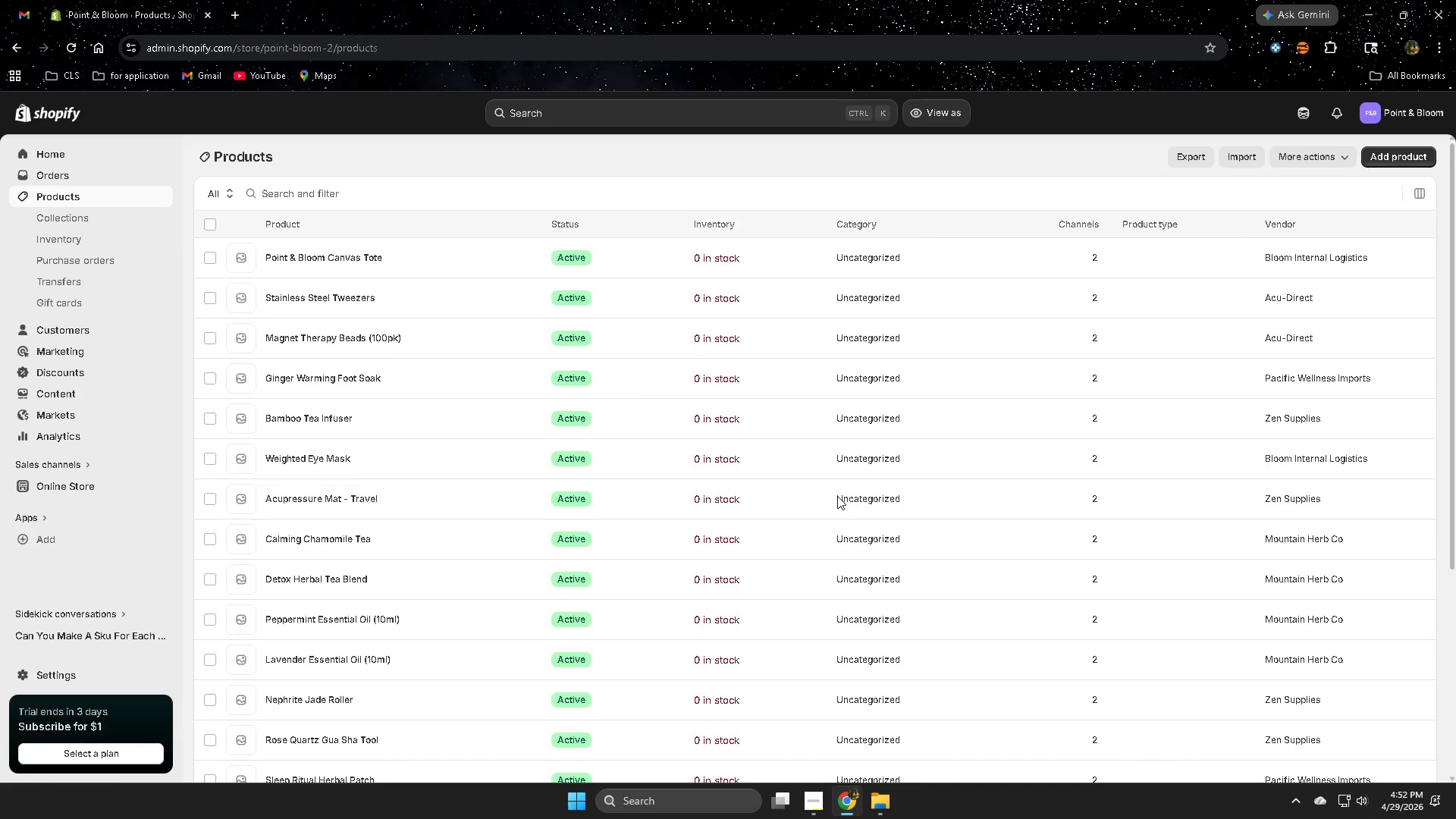 
scroll: coordinate [837, 496], scroll_direction: none, amount: 0.0
 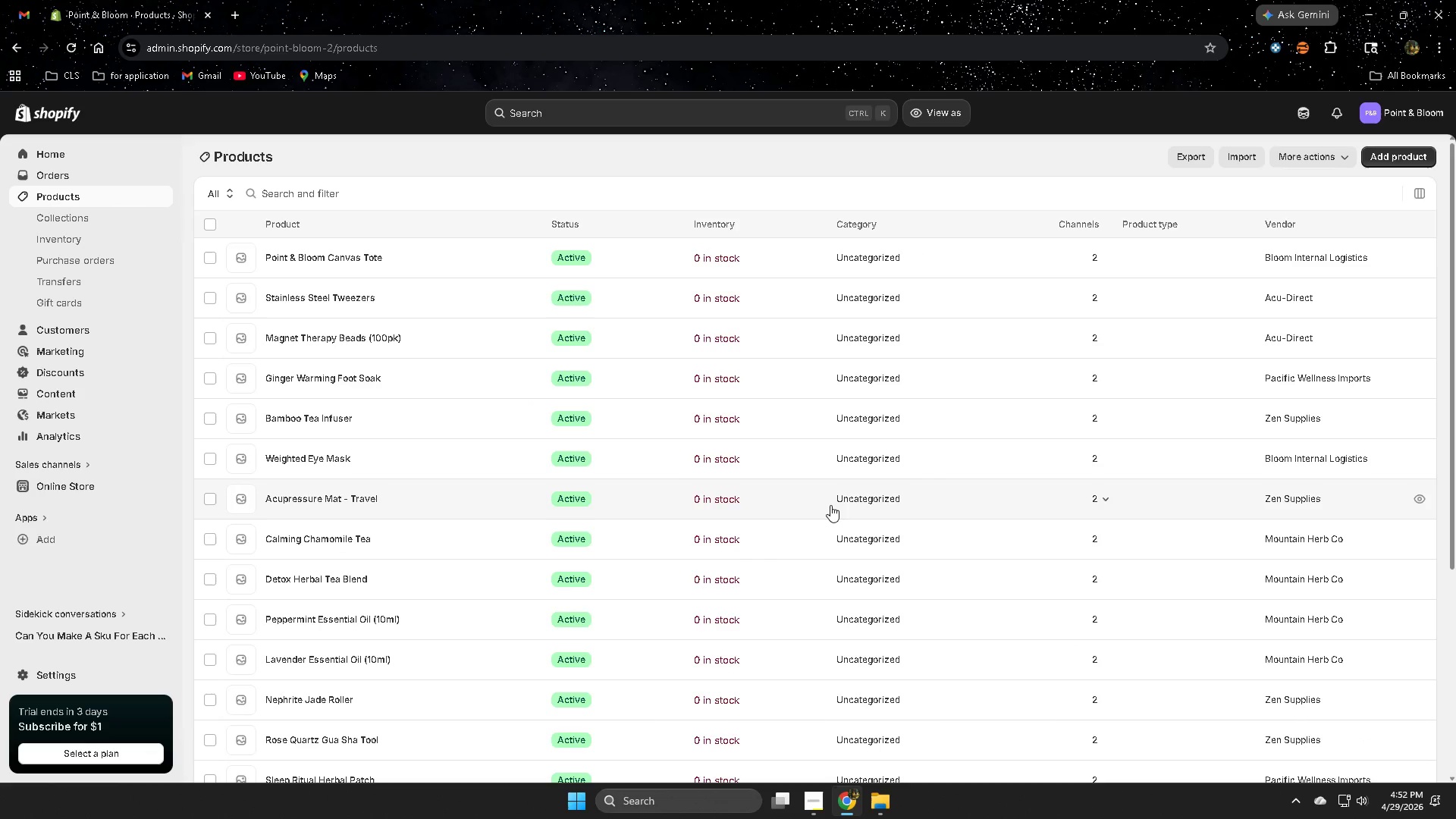 
wait(10.7)
 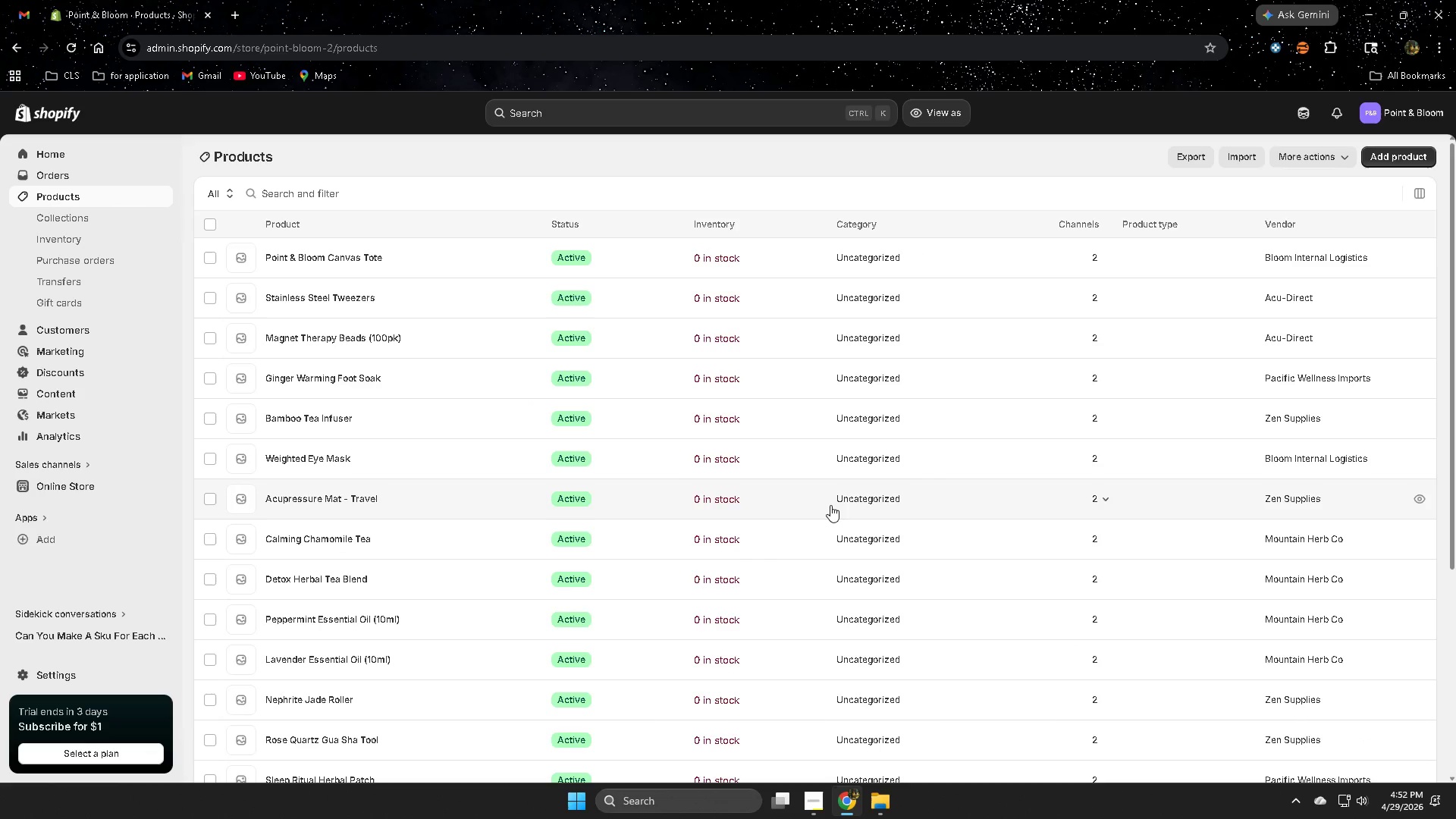 
left_click([454, 343])
 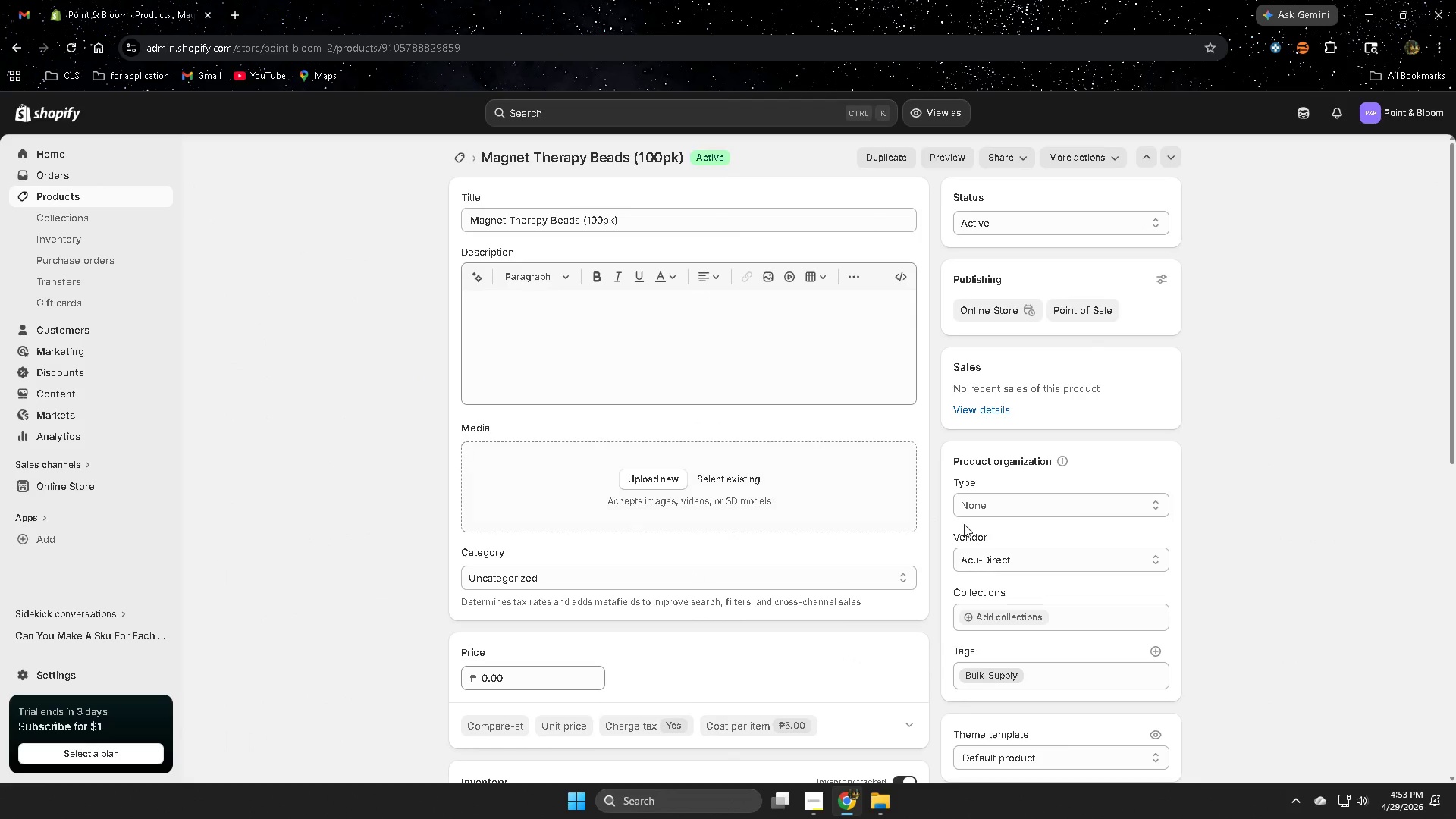 
wait(6.55)
 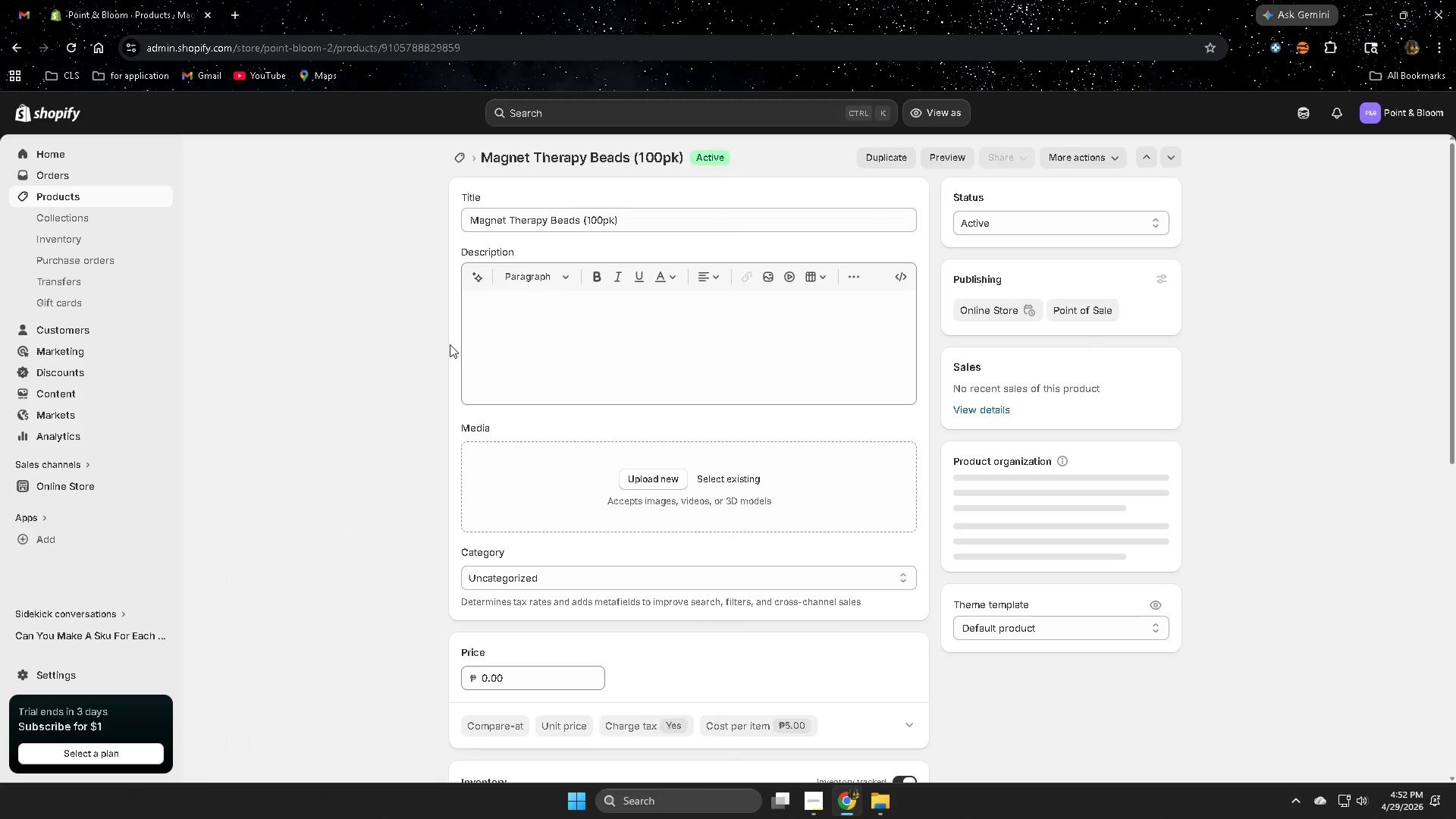 
left_click([130, 195])
 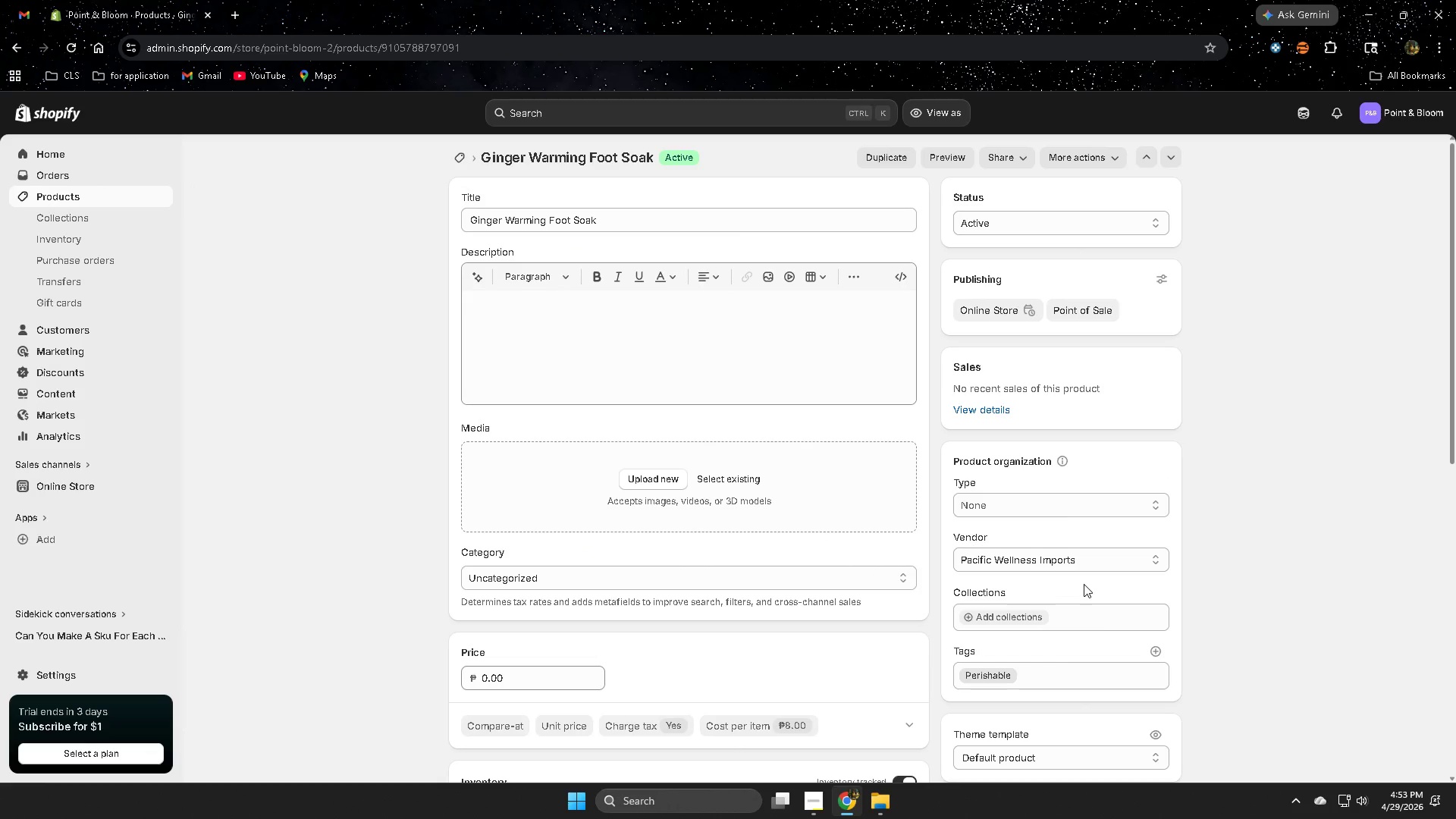 
left_click([108, 194])
 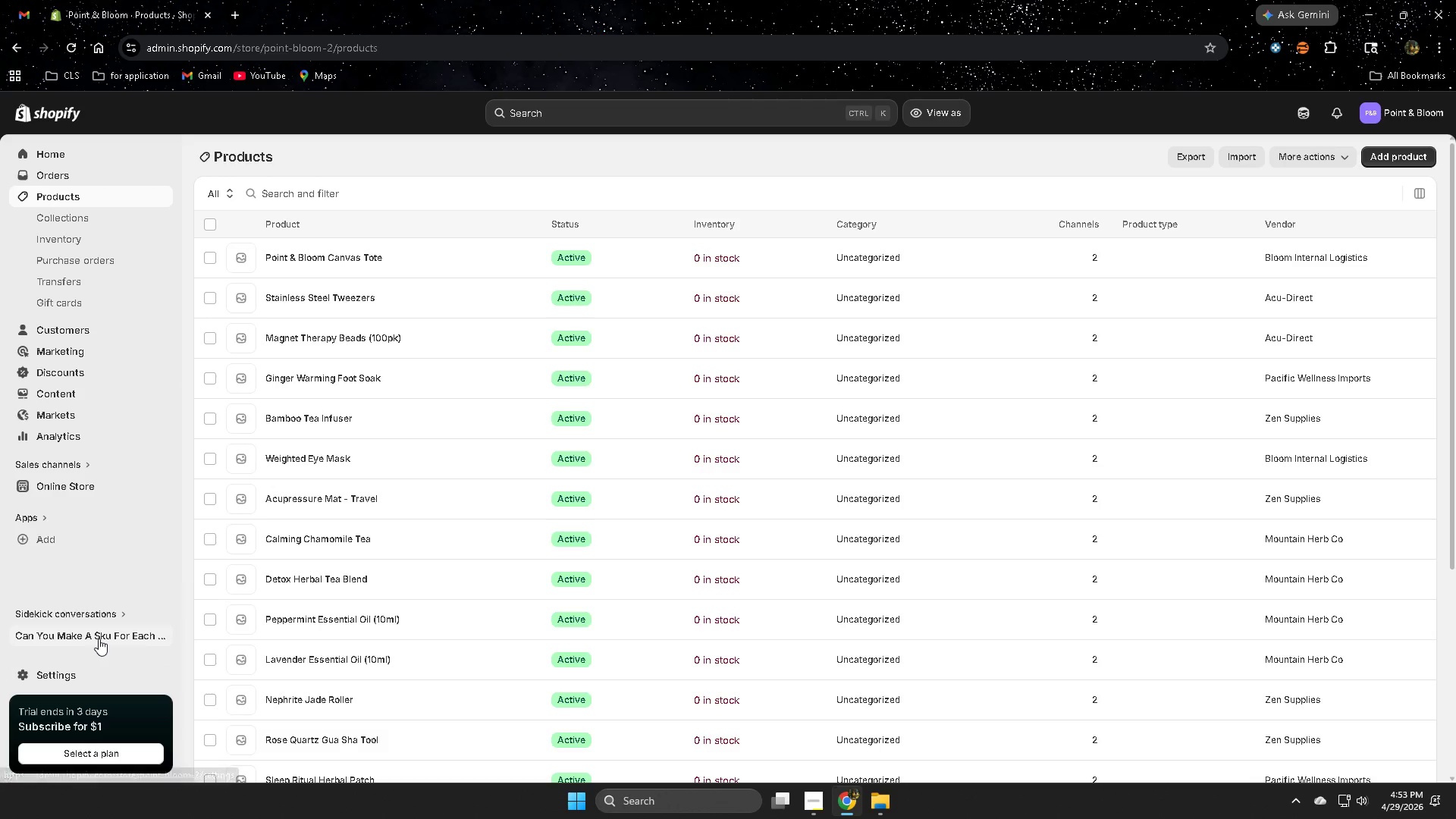 
wait(42.84)
 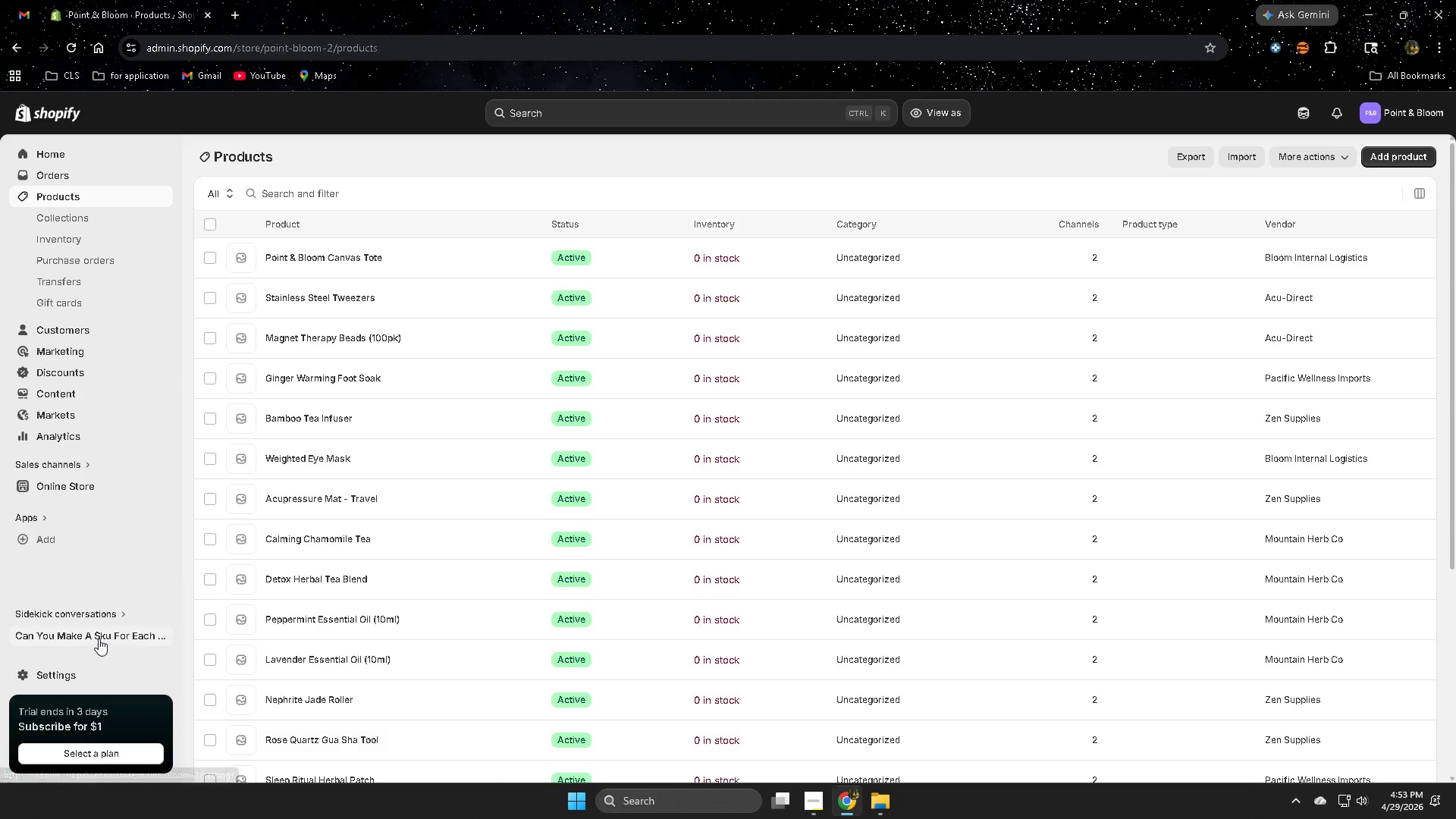 
left_click([806, 812])